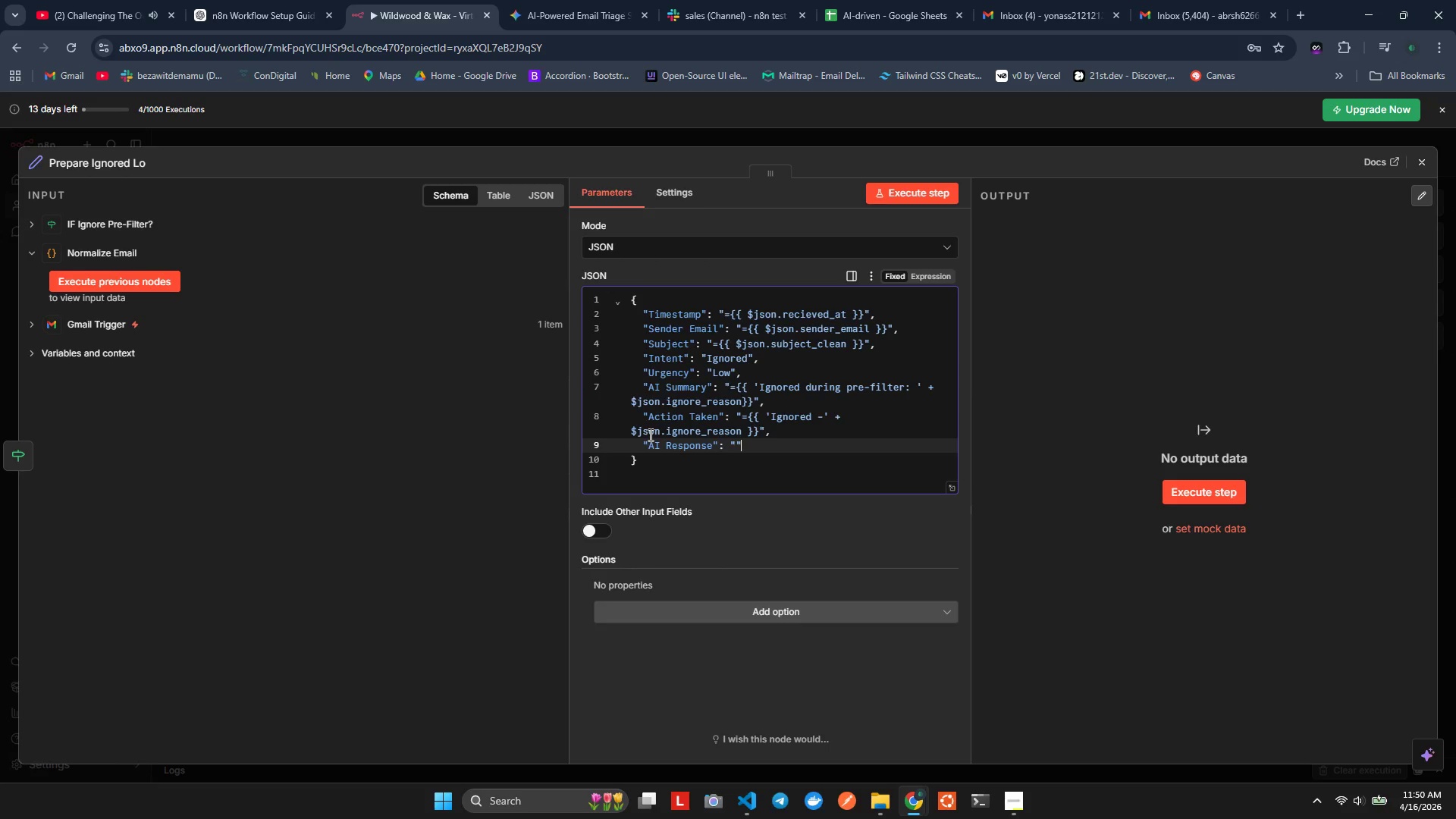 
key(Control+A)
 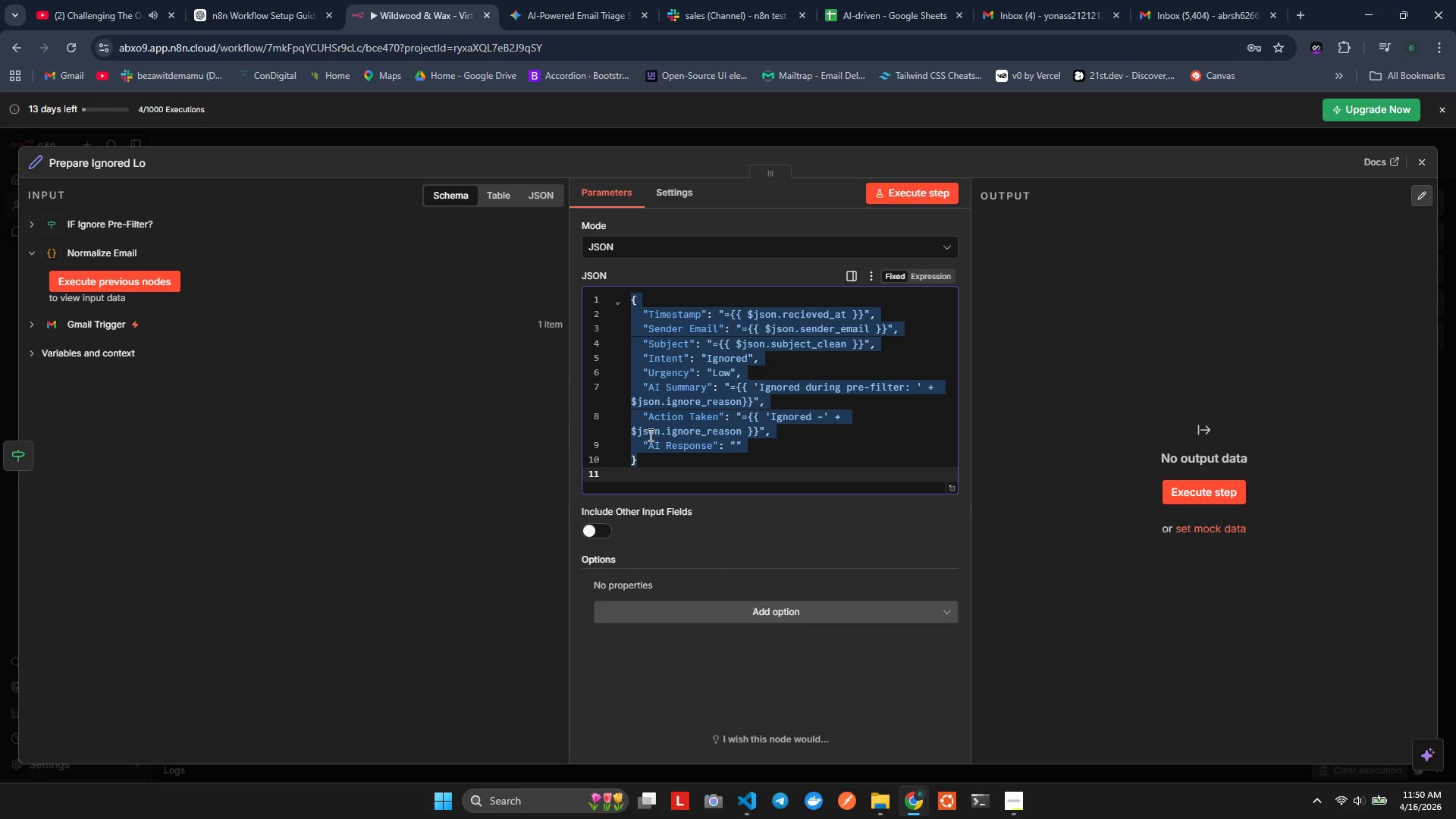 
key(Alt+Tab)
 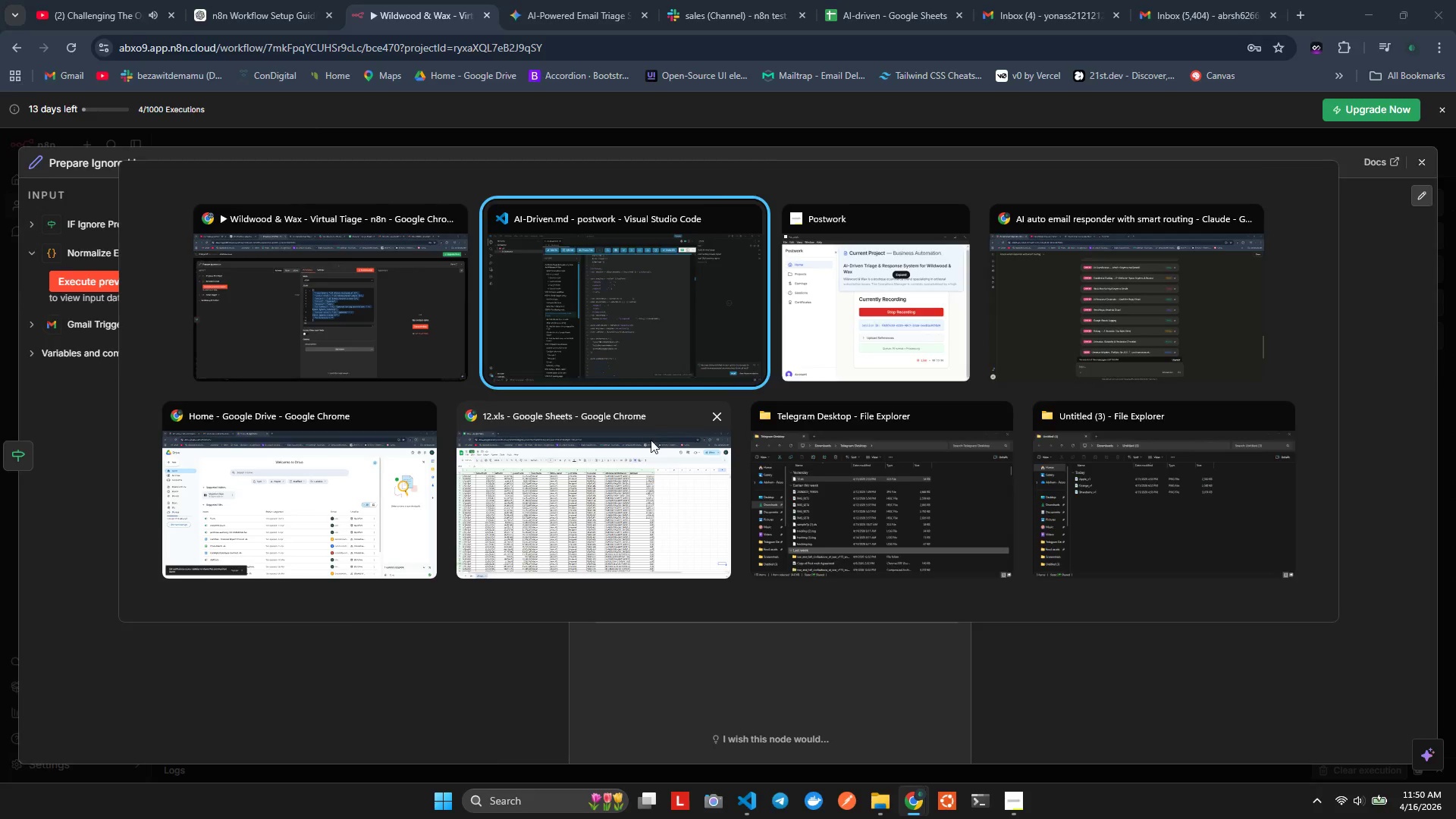 
scroll: coordinate [683, 423], scroll_direction: down, amount: 8.0
 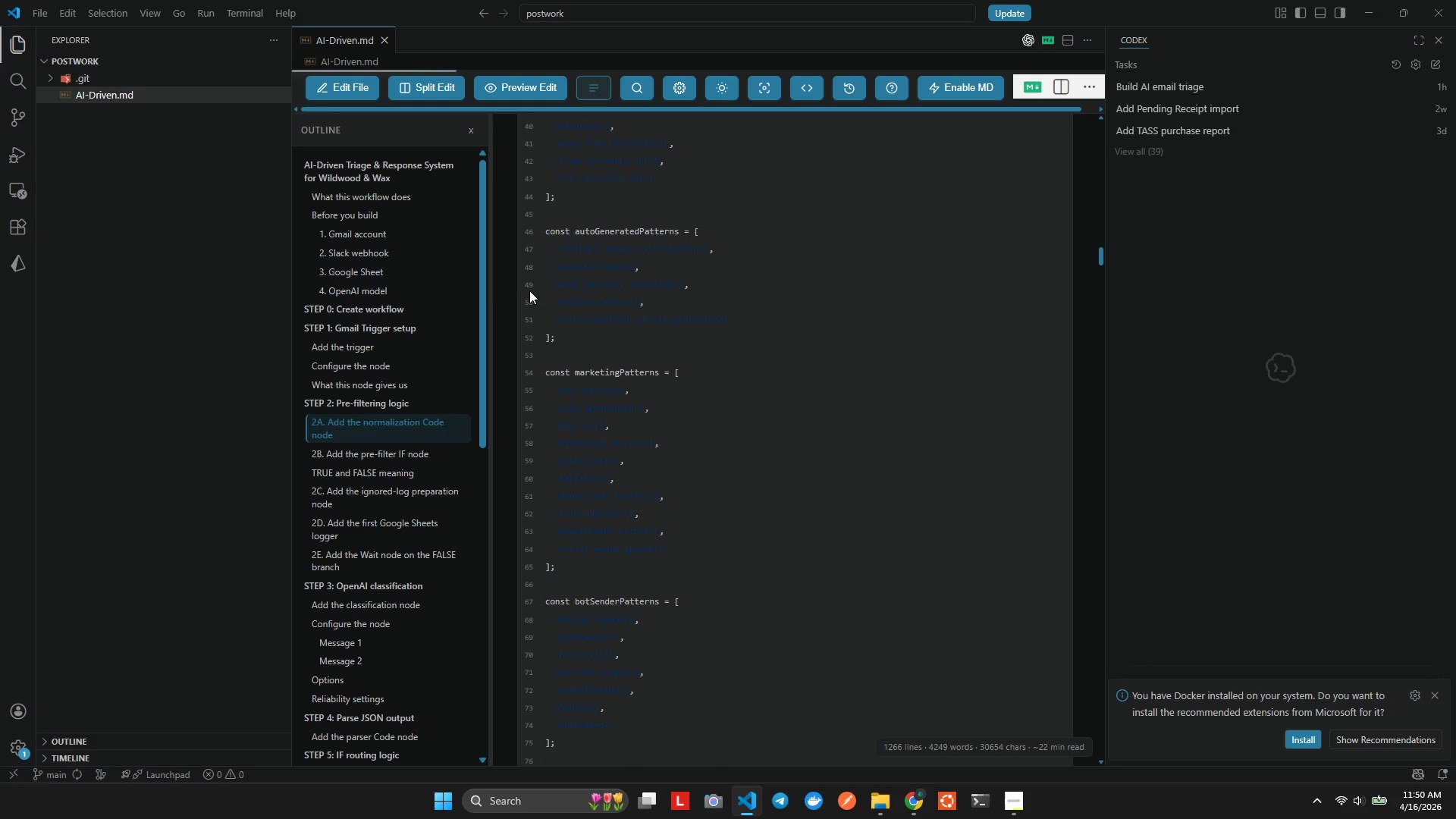 
left_click([511, 314])
 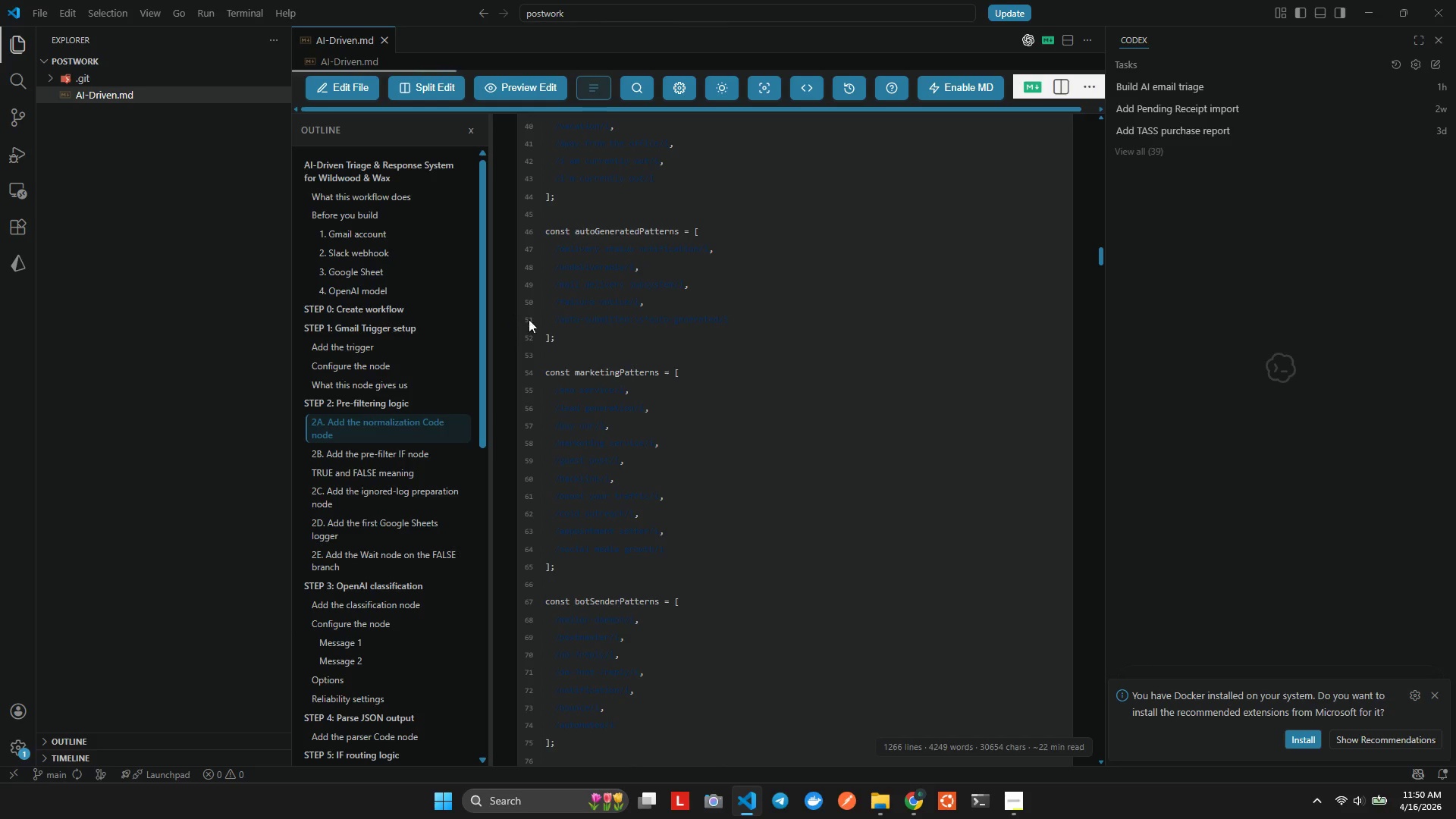 
scroll: coordinate [671, 422], scroll_direction: down, amount: 26.0
 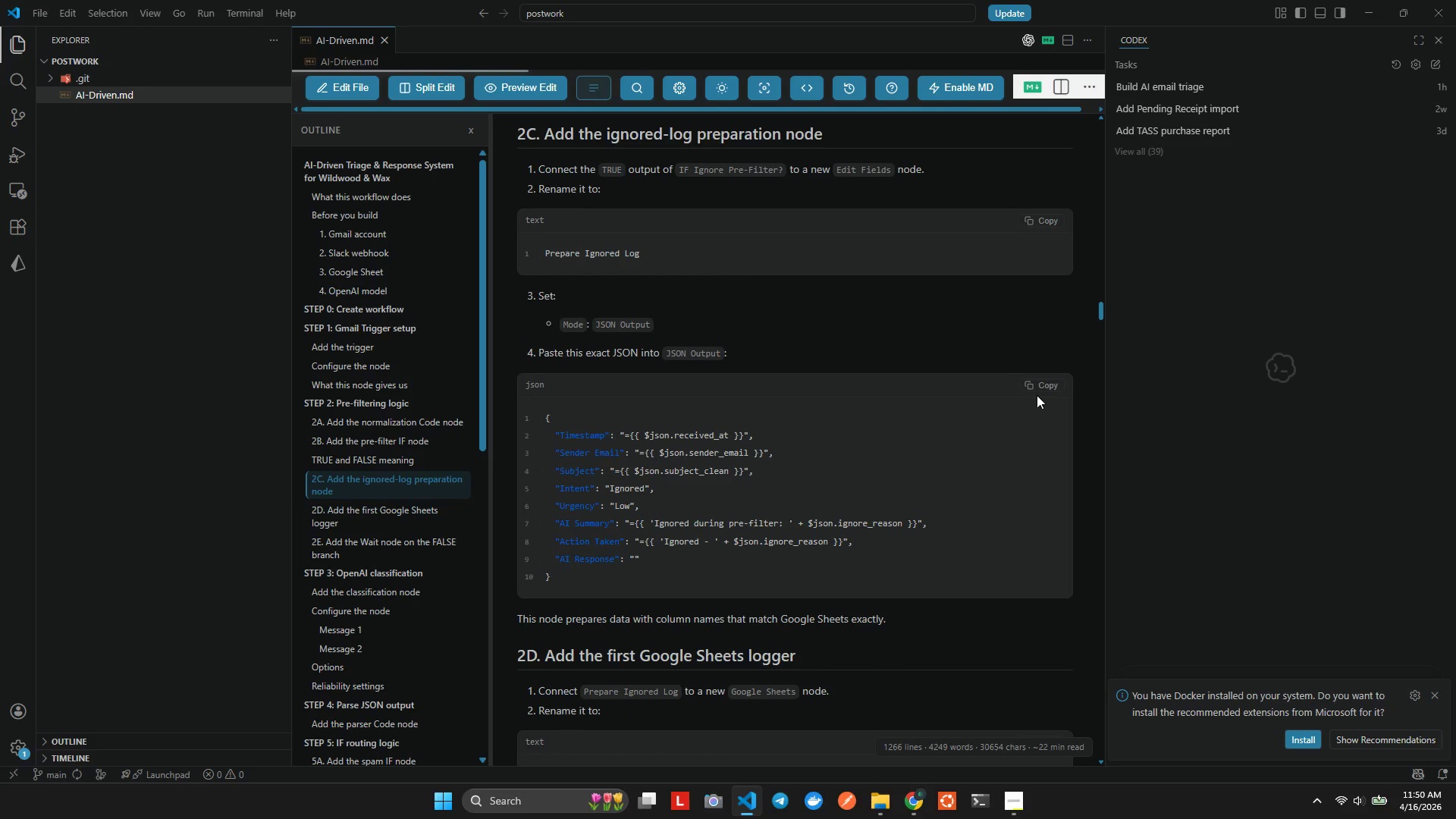 
left_click([1040, 391])
 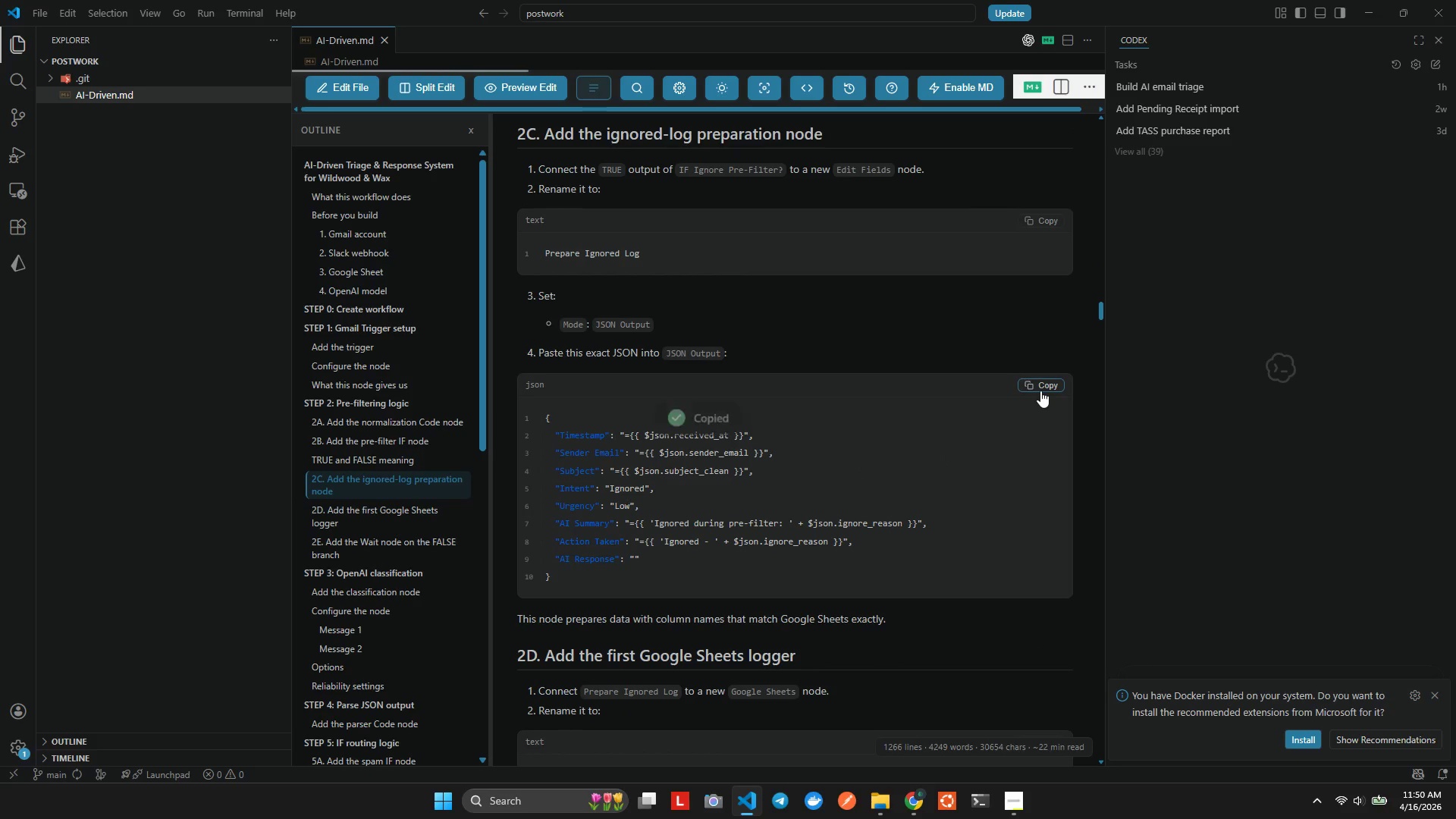 
key(Alt+AltLeft)
 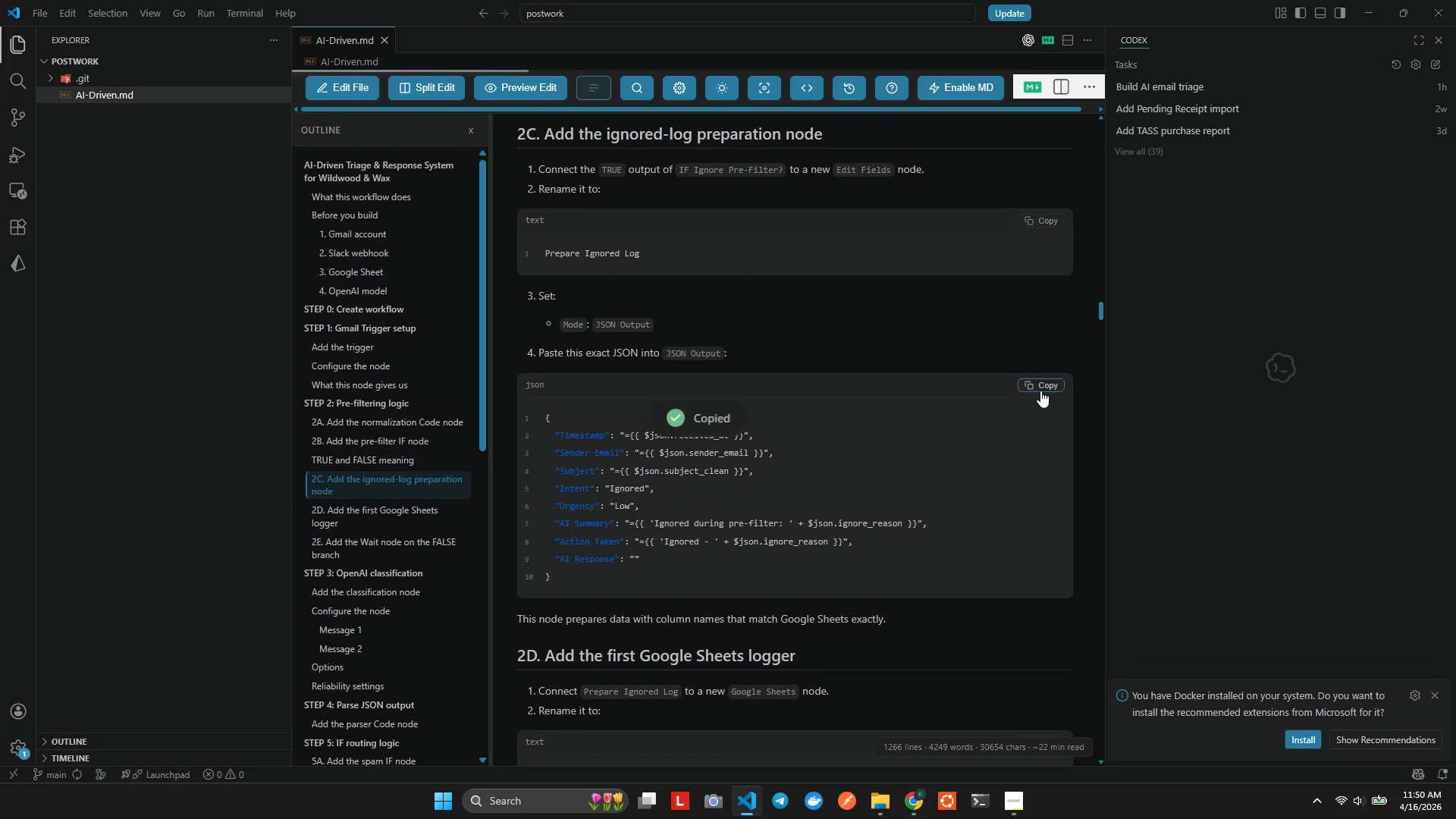 
key(Alt+Tab)
 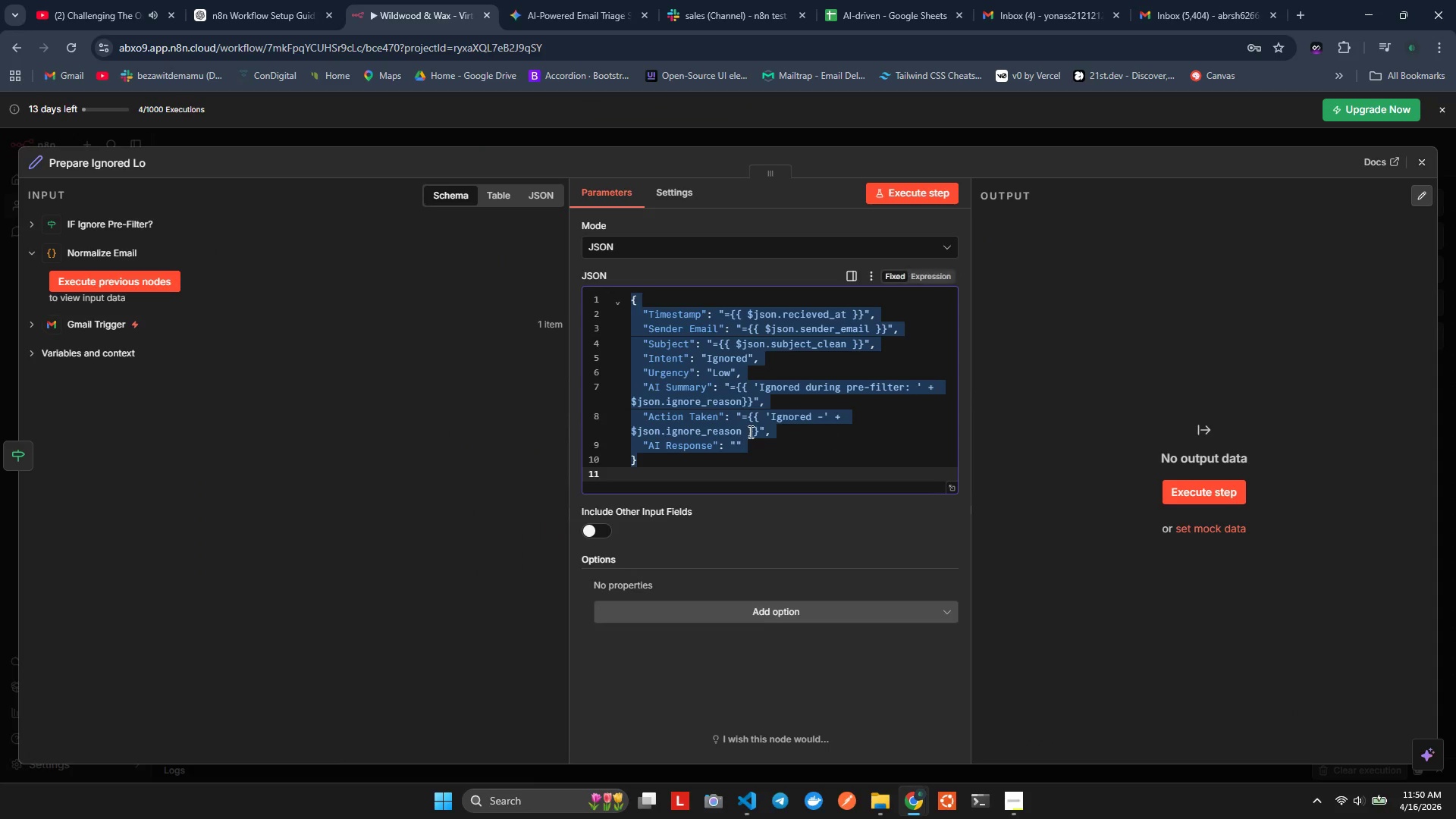 
left_click([749, 430])
 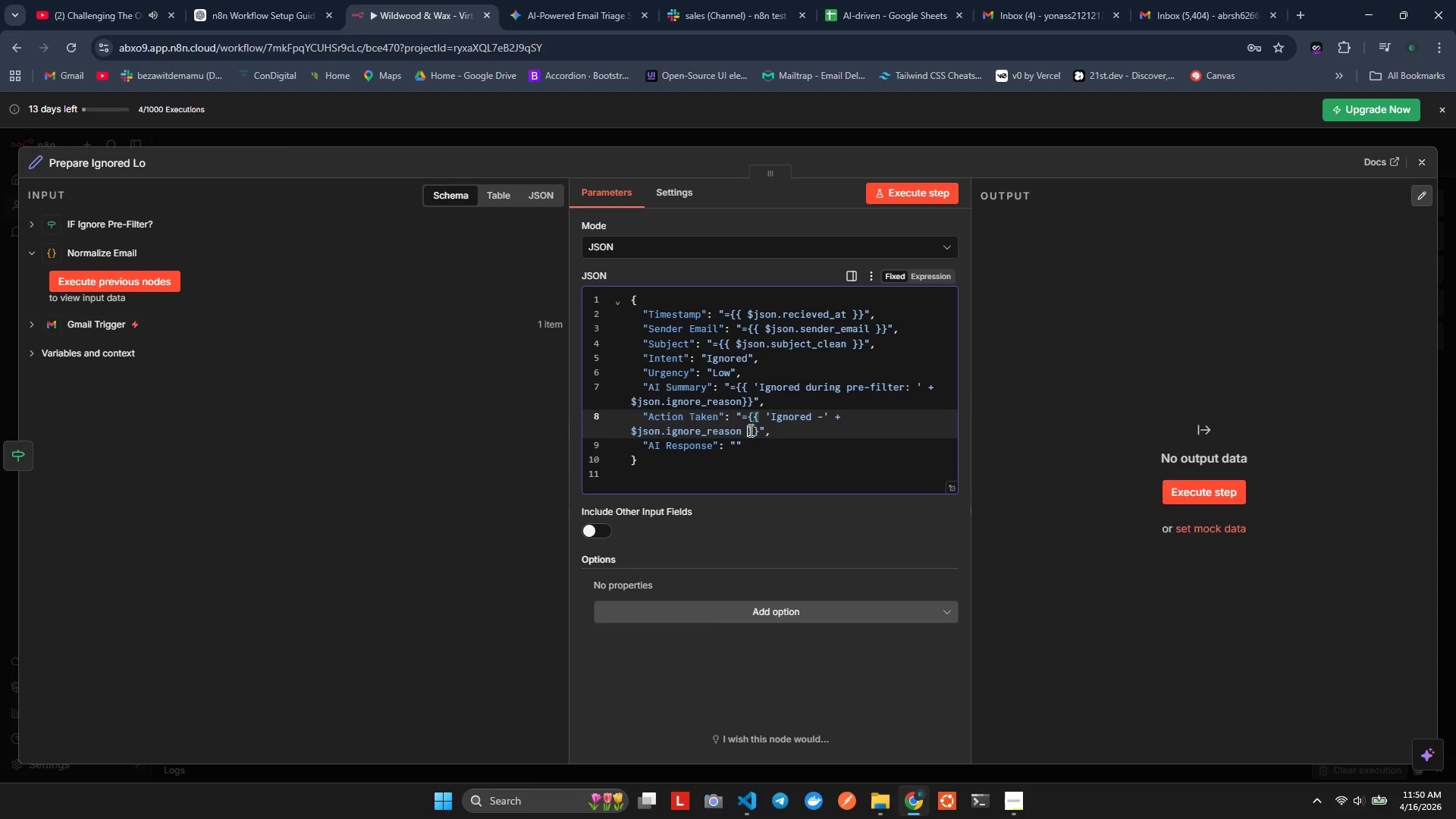 
key(Control+A)
 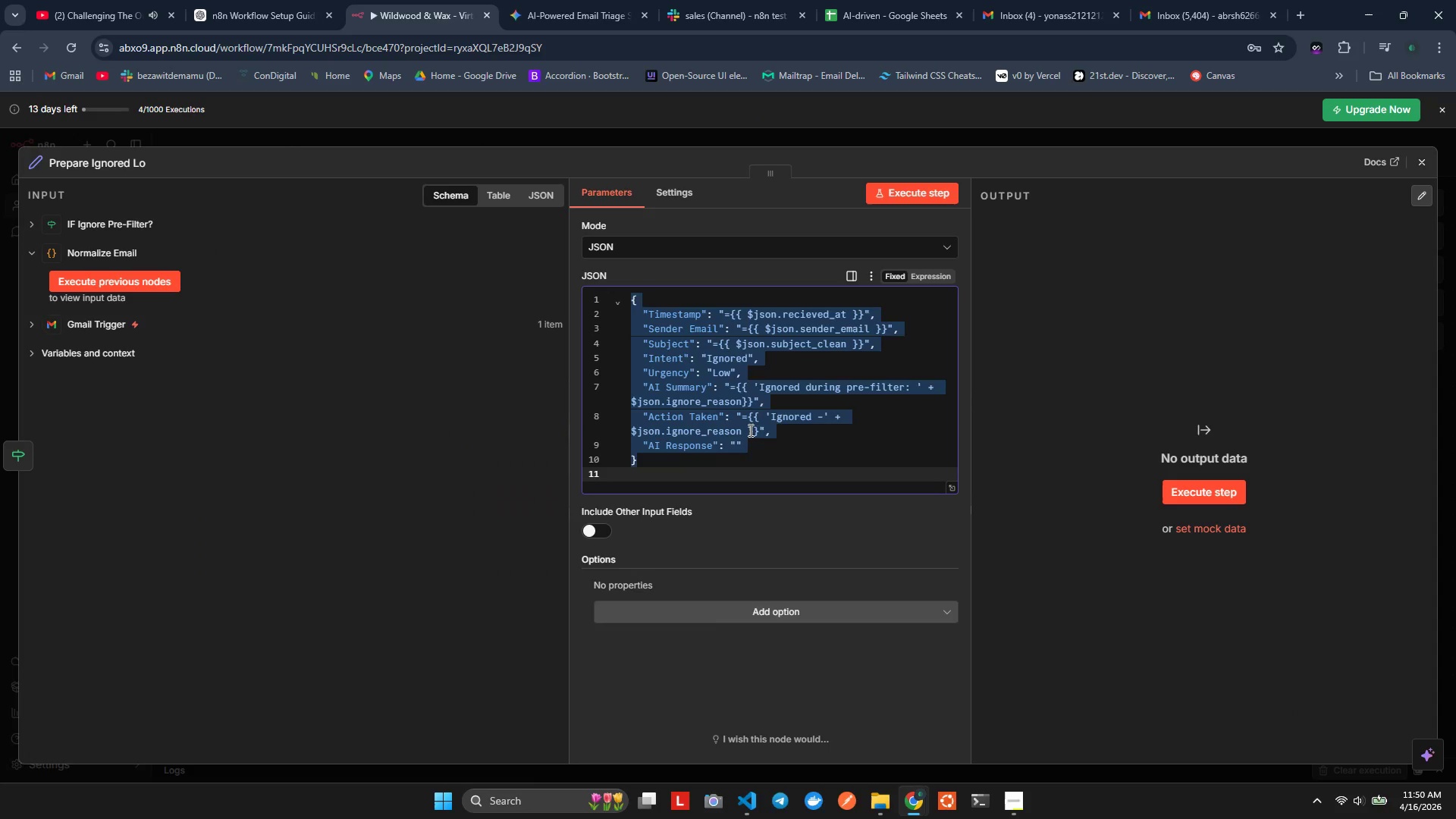 
key(Control+V)
 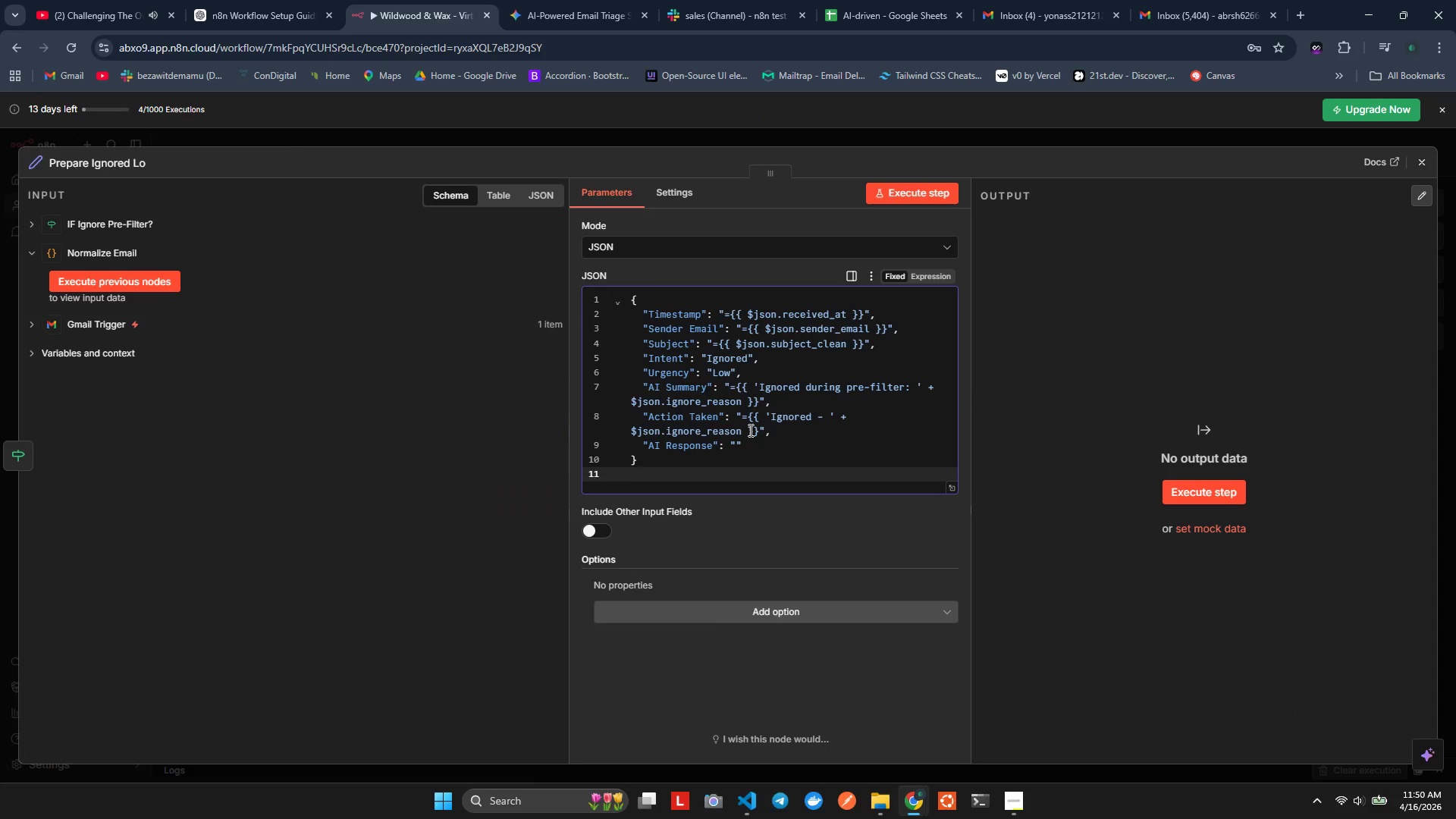 
hold_key(key=ShiftLeft, duration=0.42)
 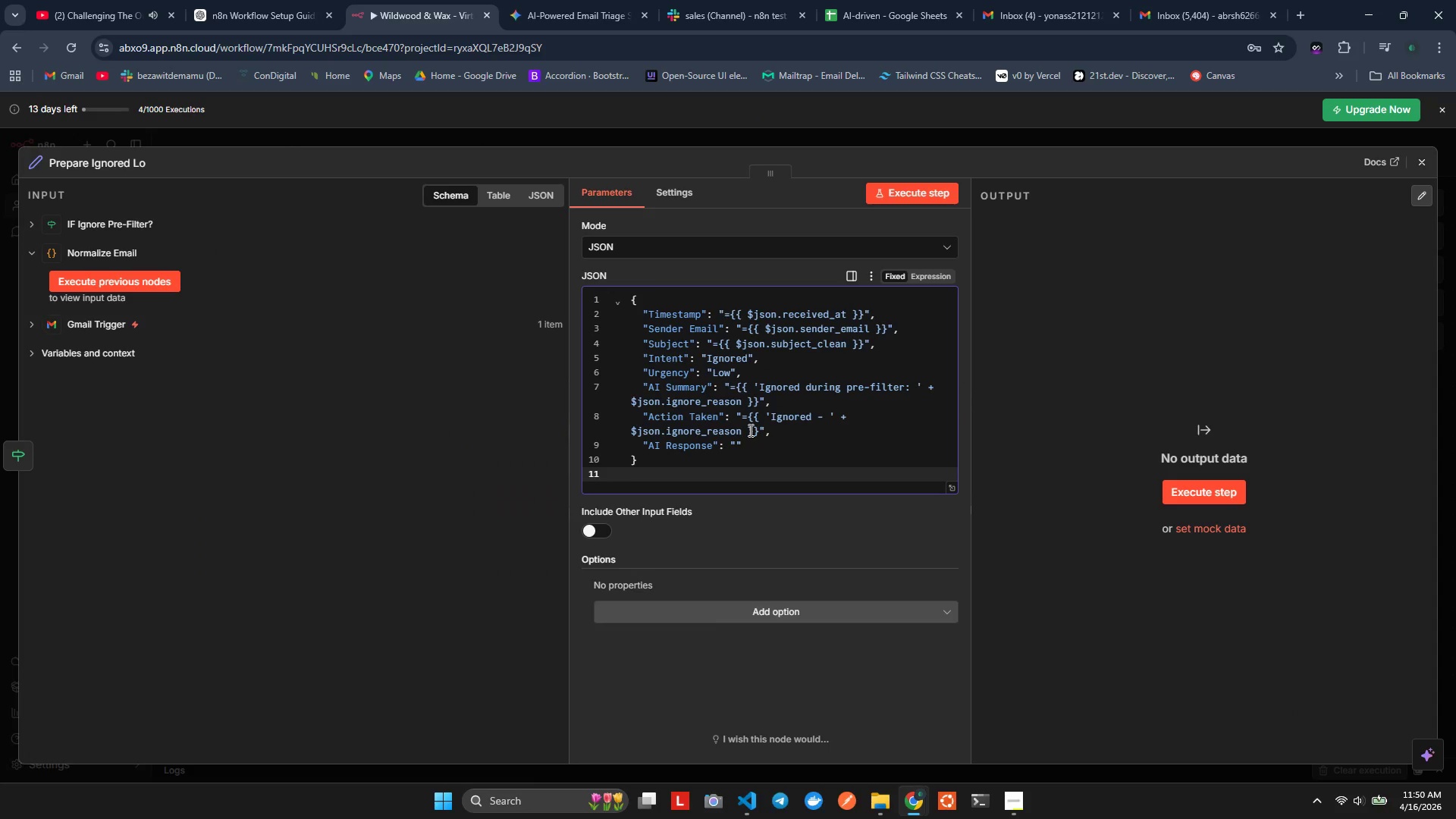 
key(Alt+F)
 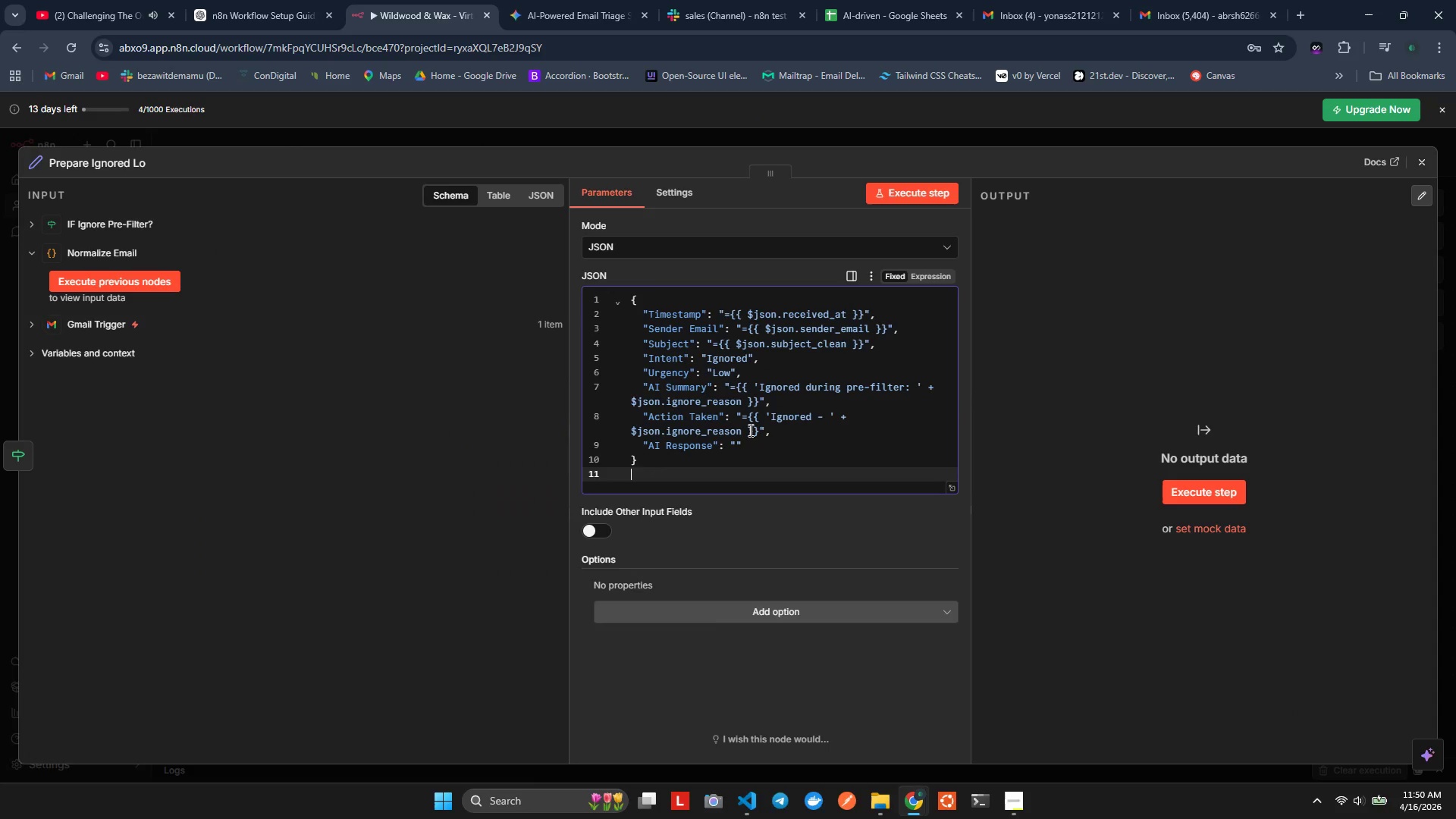 
key(Control+ControlLeft)
 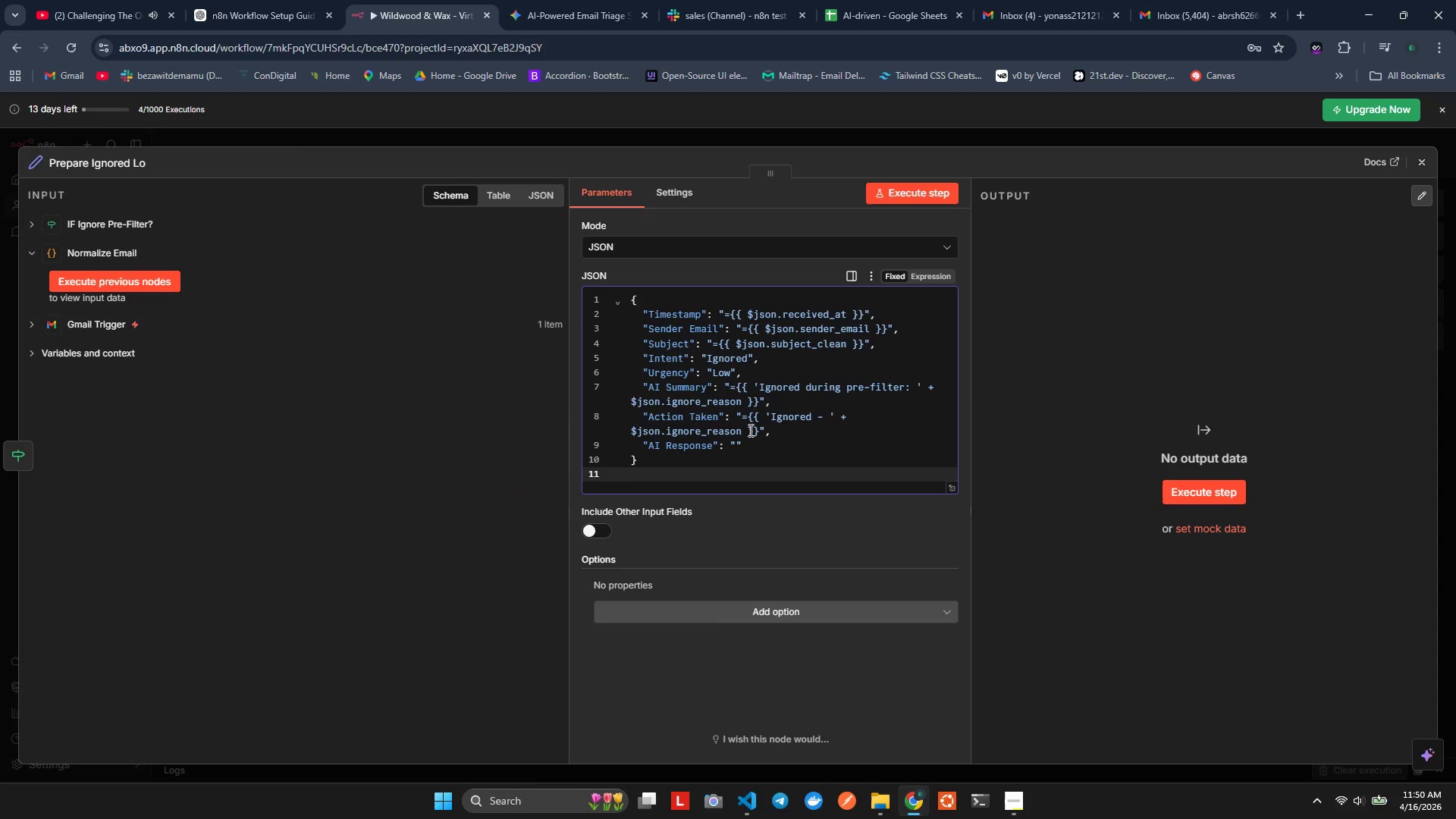 
key(Control+S)
 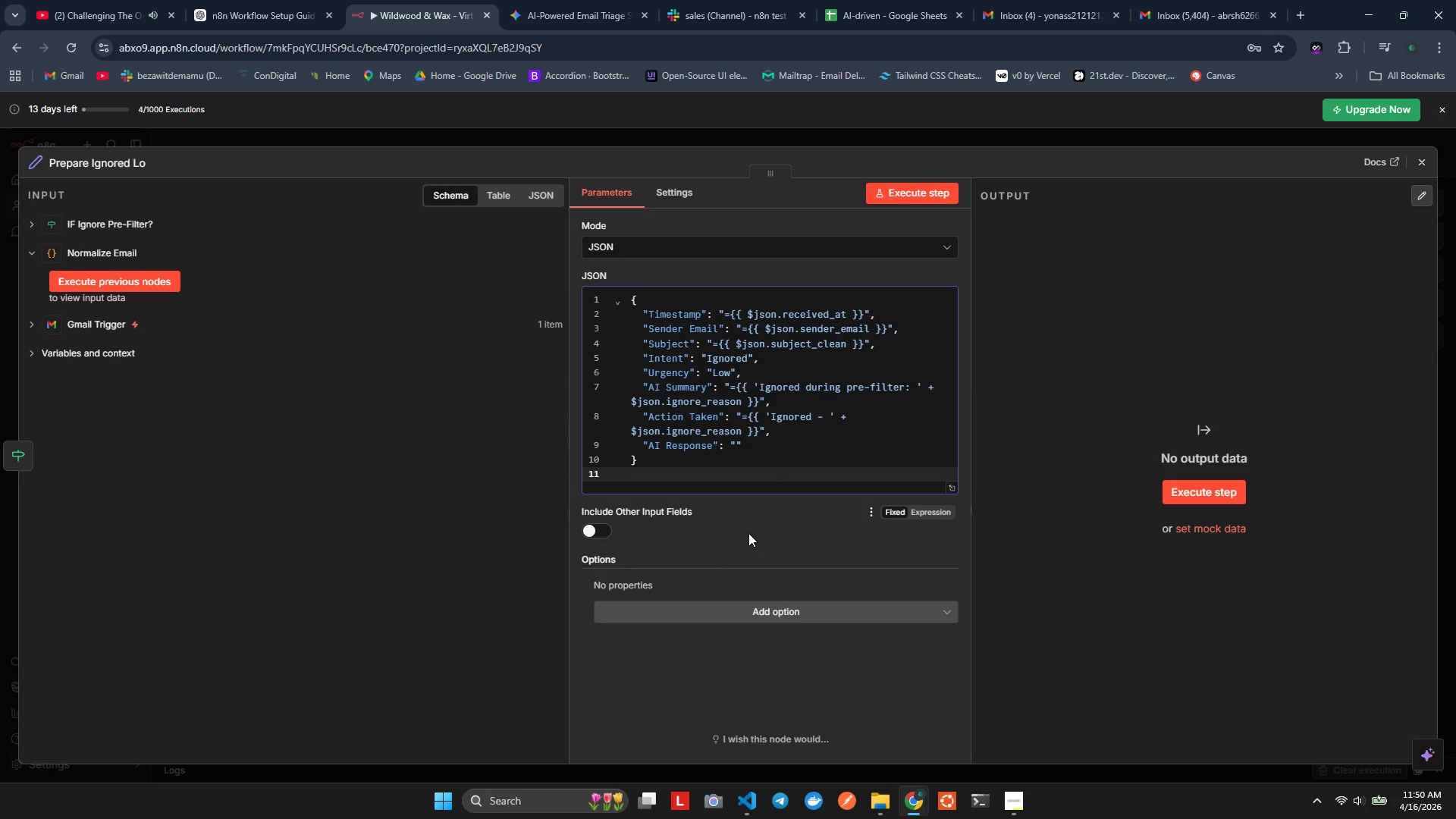 
key(Backspace)
 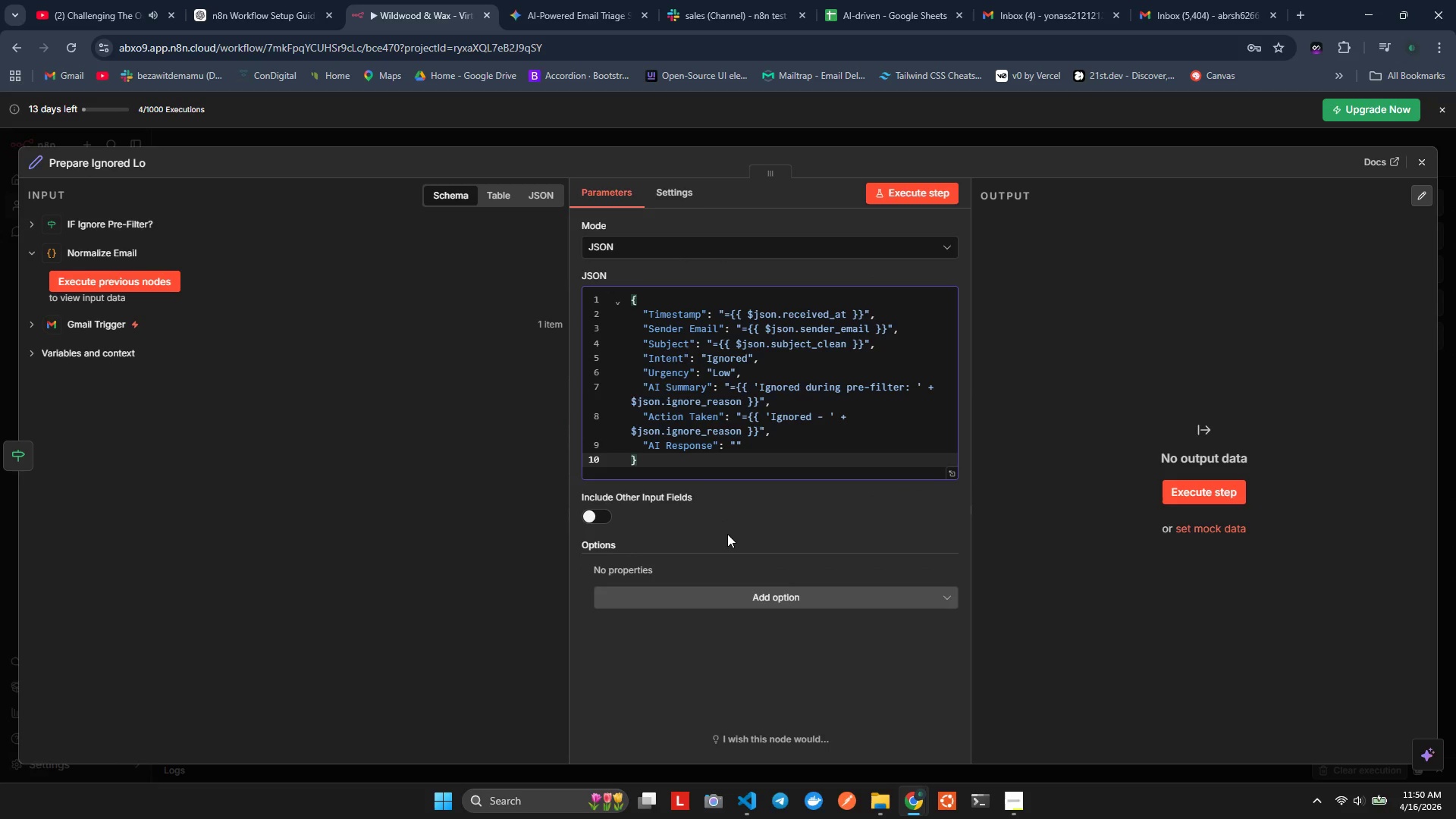 
key(Alt+AltLeft)
 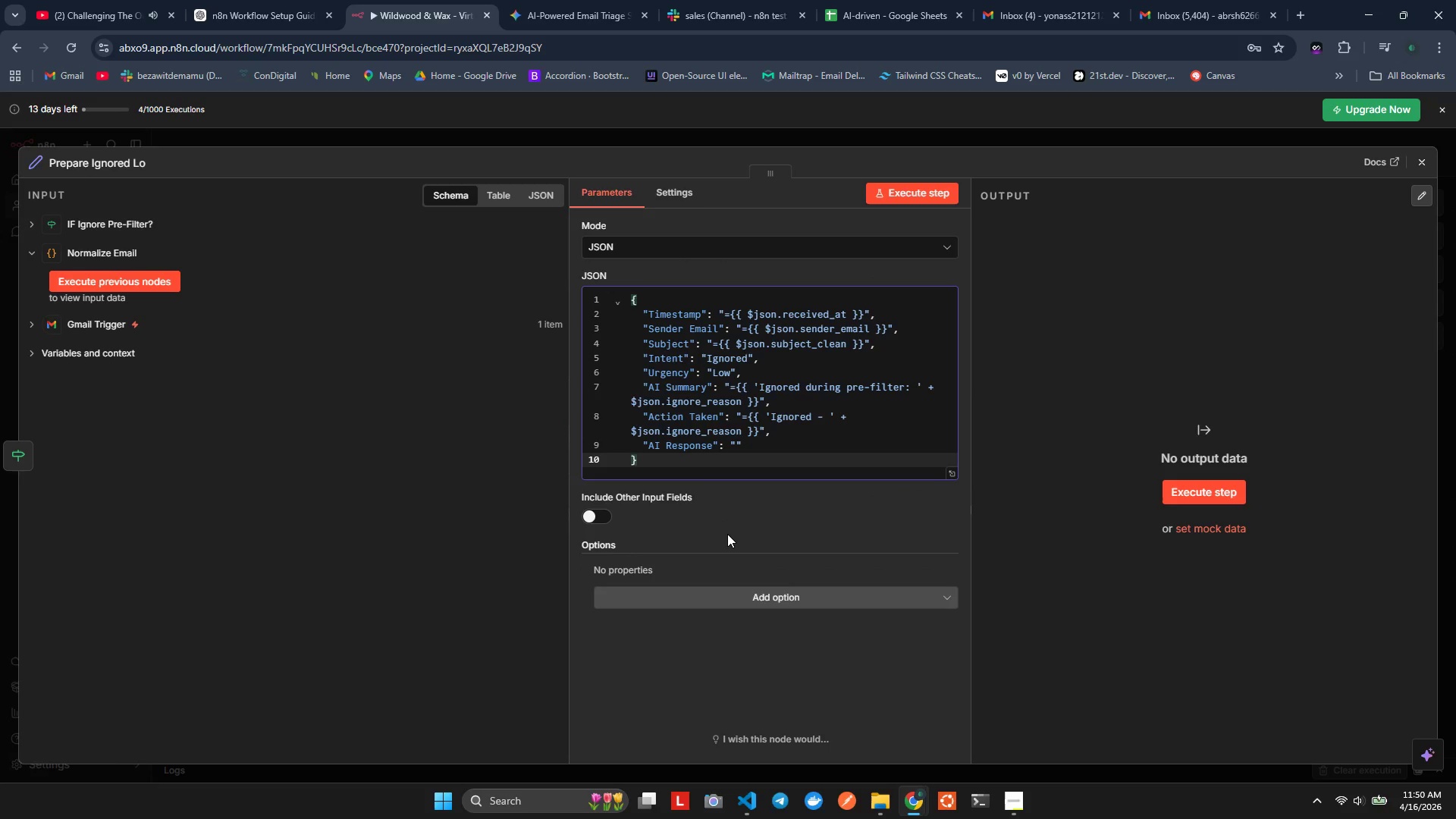 
key(Alt+Shift+ShiftLeft)
 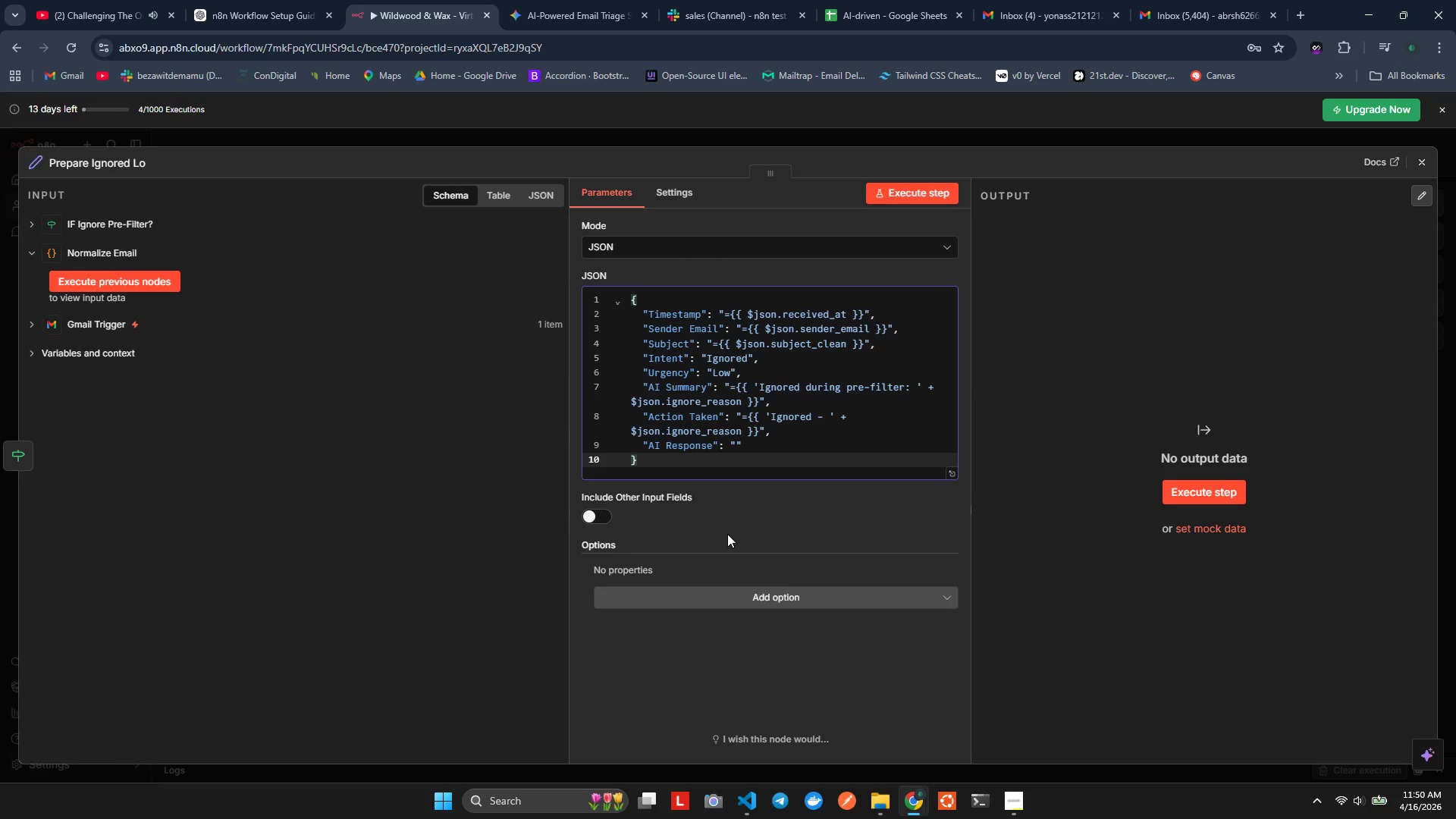 
key(Alt+Shift+F)
 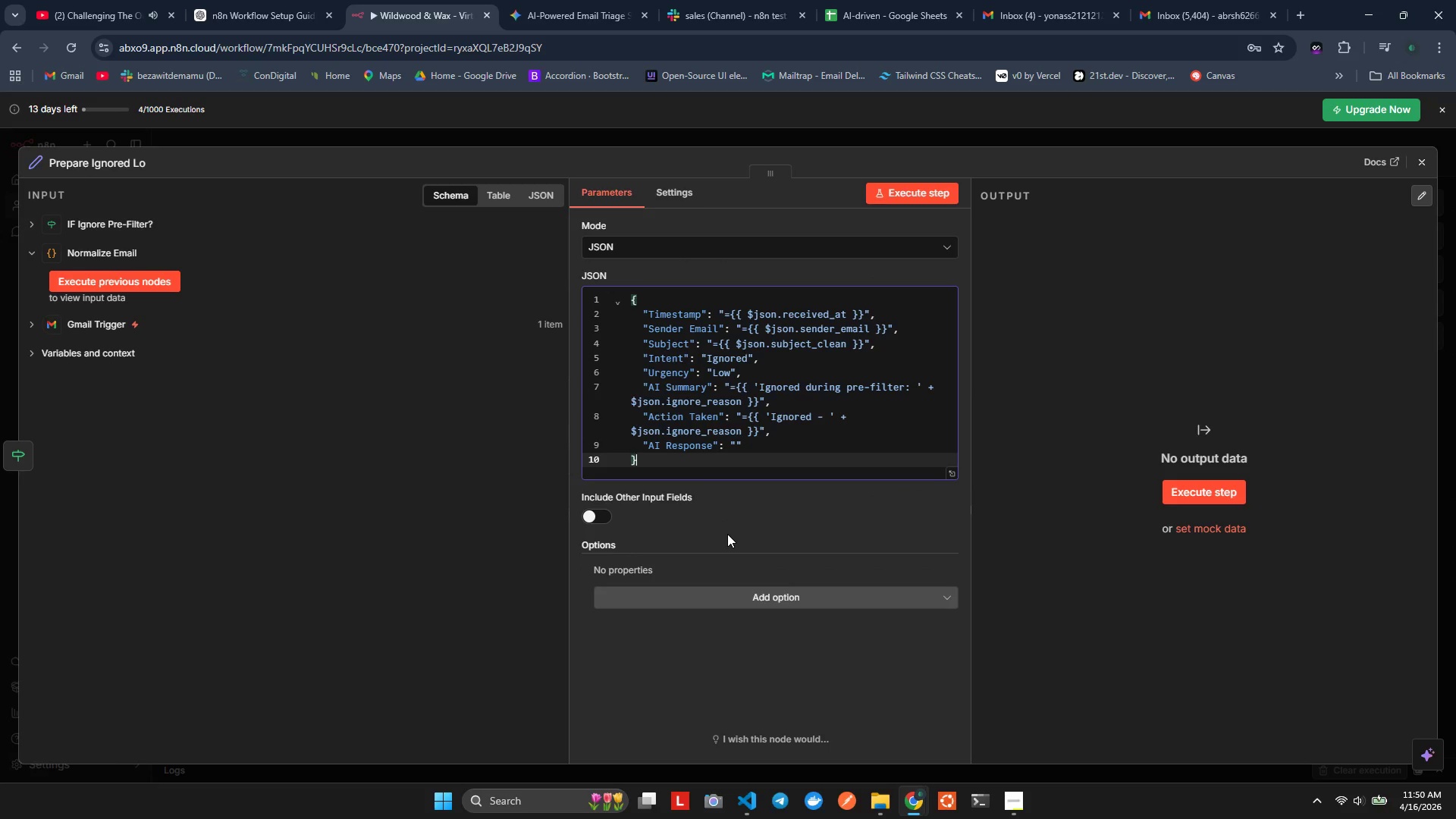 
key(Control+ControlLeft)
 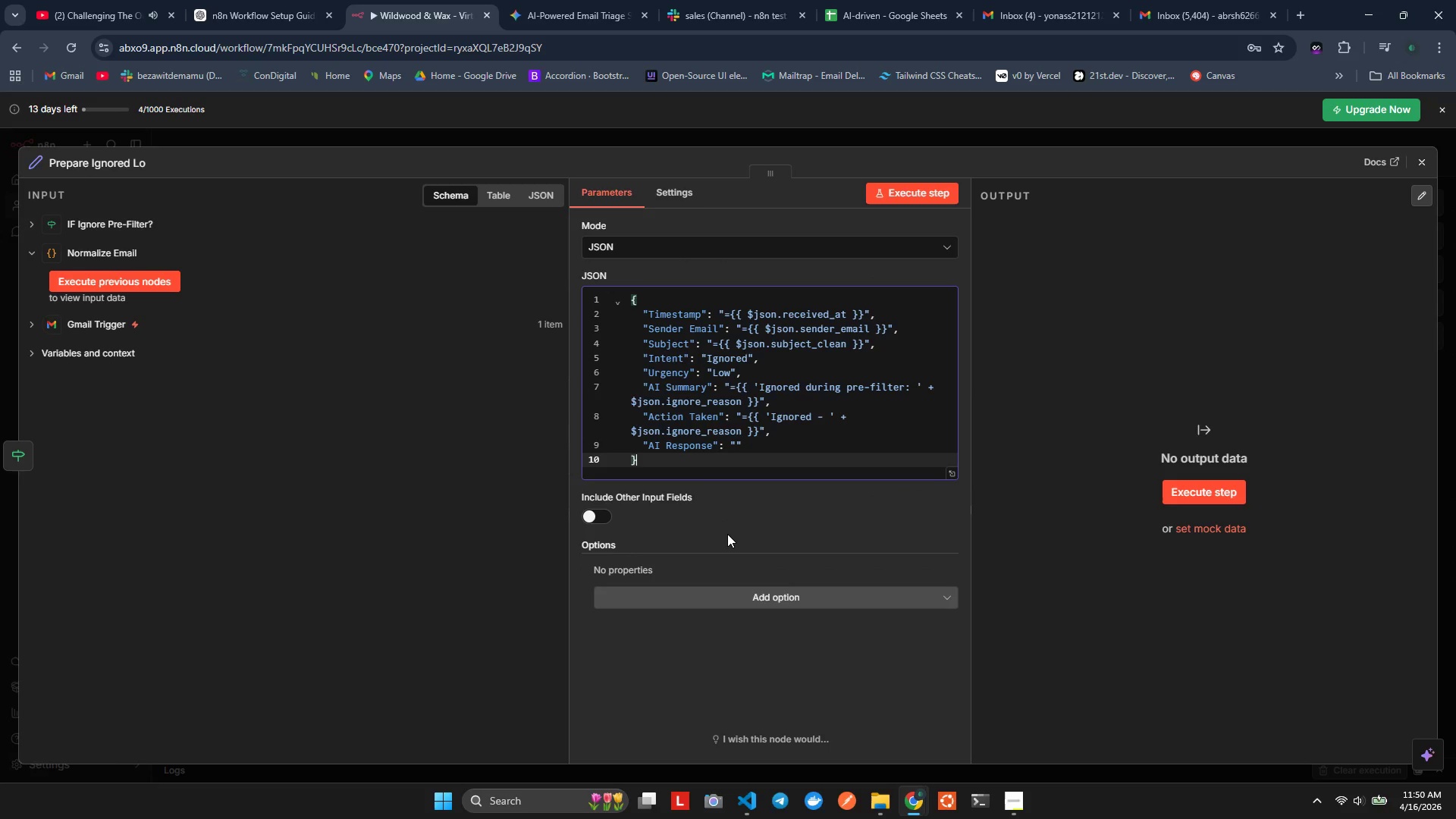 
key(Control+S)
 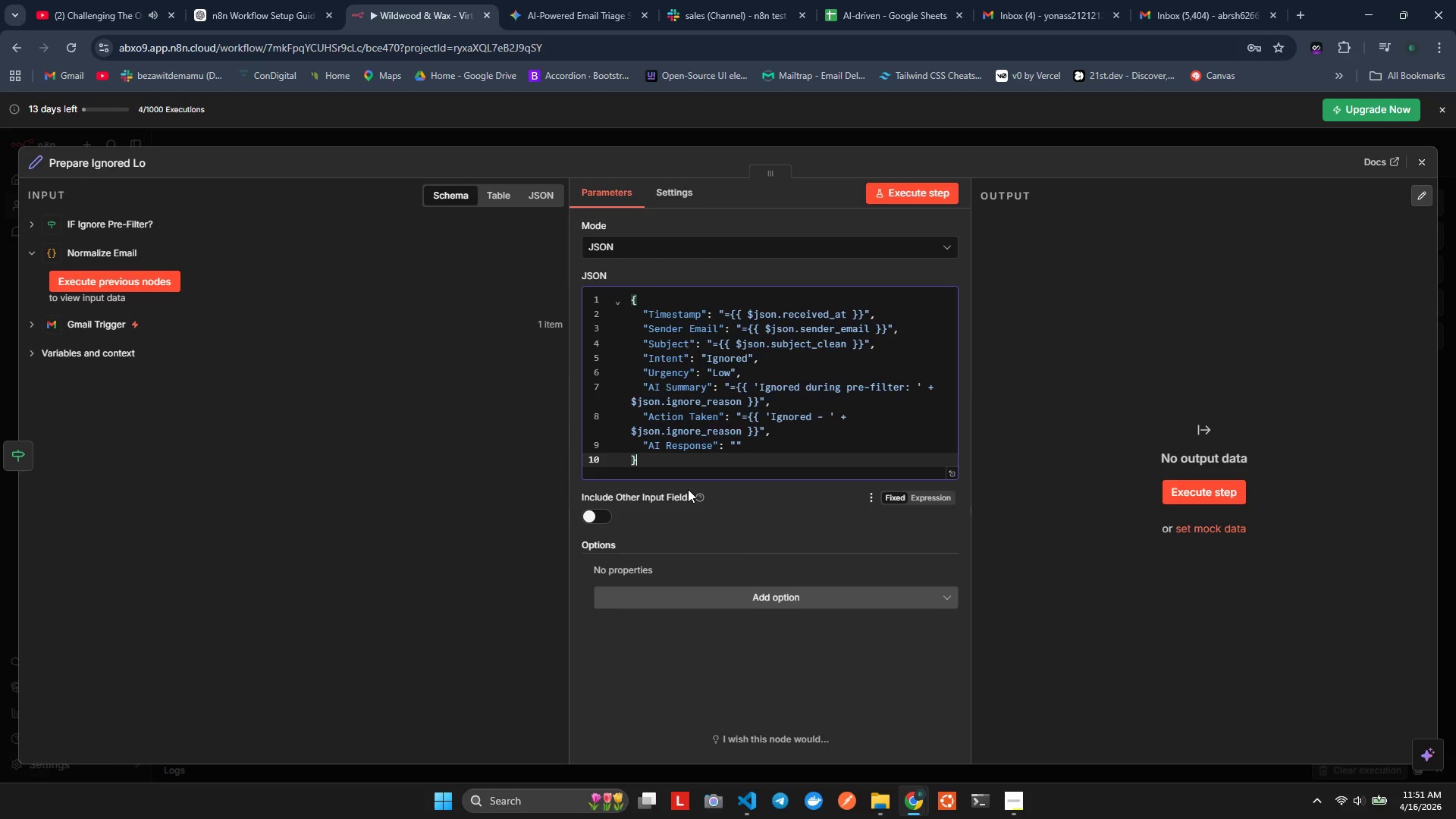 
wait(22.77)
 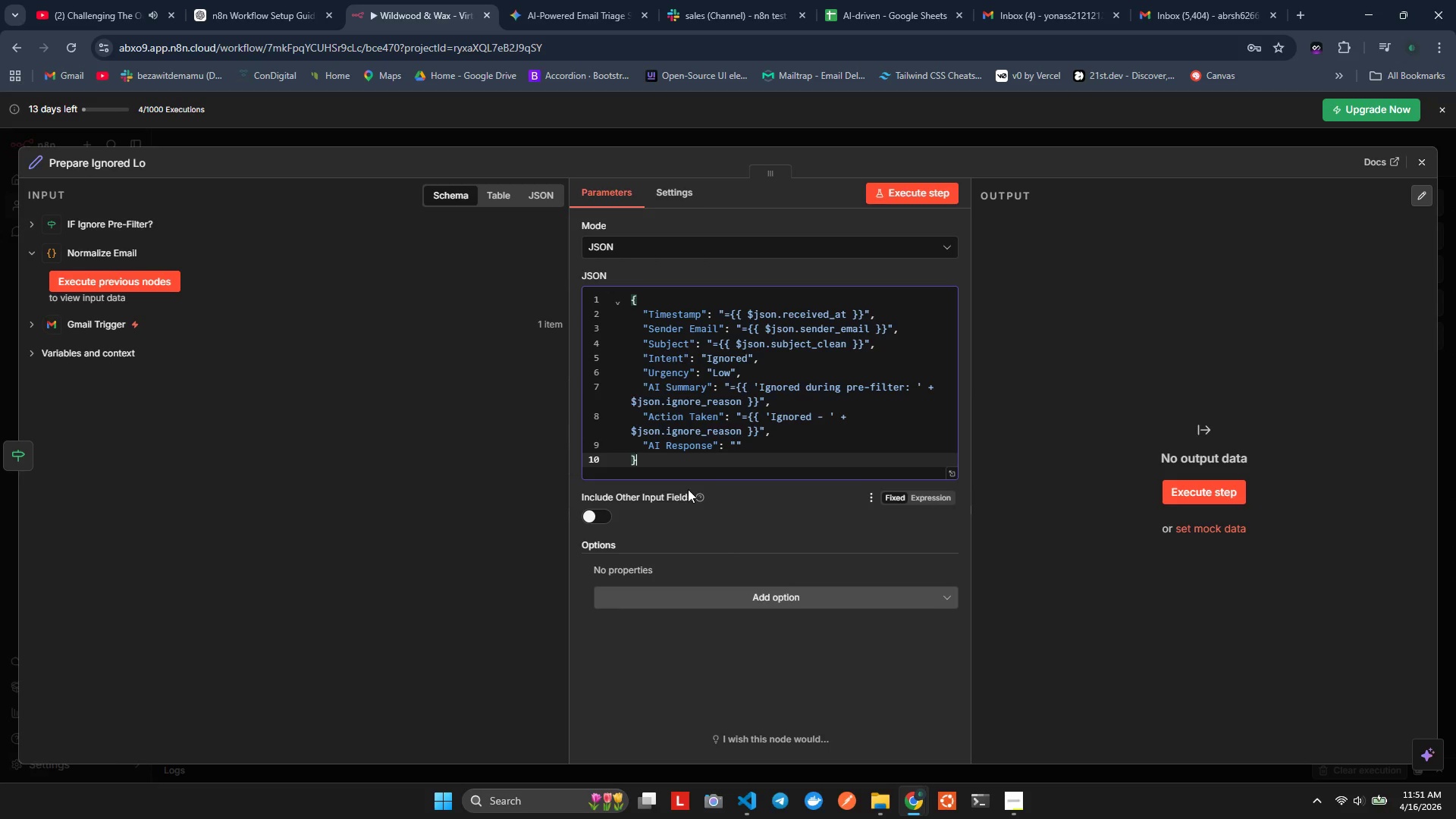 
scroll: coordinate [677, 537], scroll_direction: down, amount: 2.0
 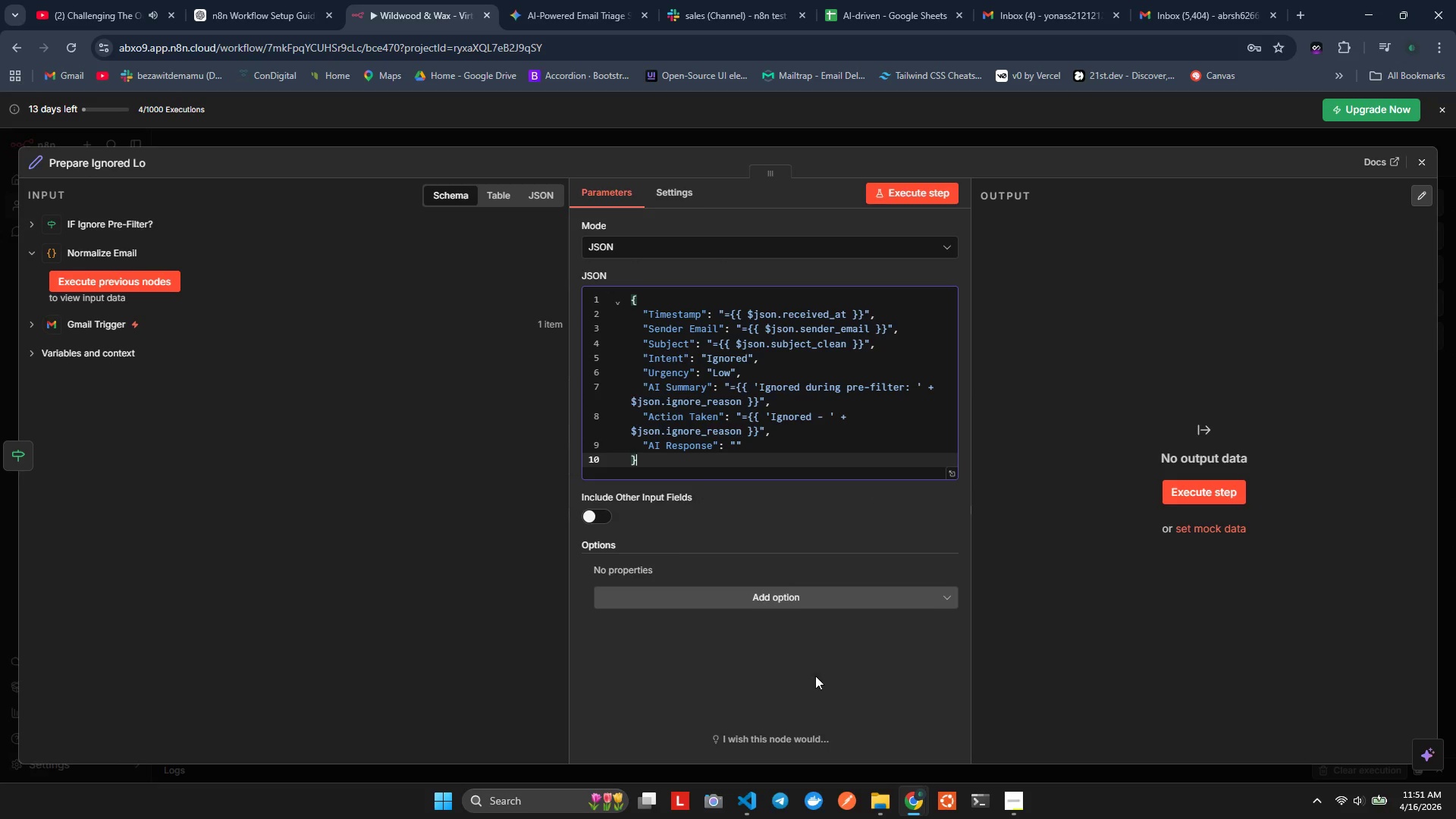 
key(Alt+Control+Tab)
 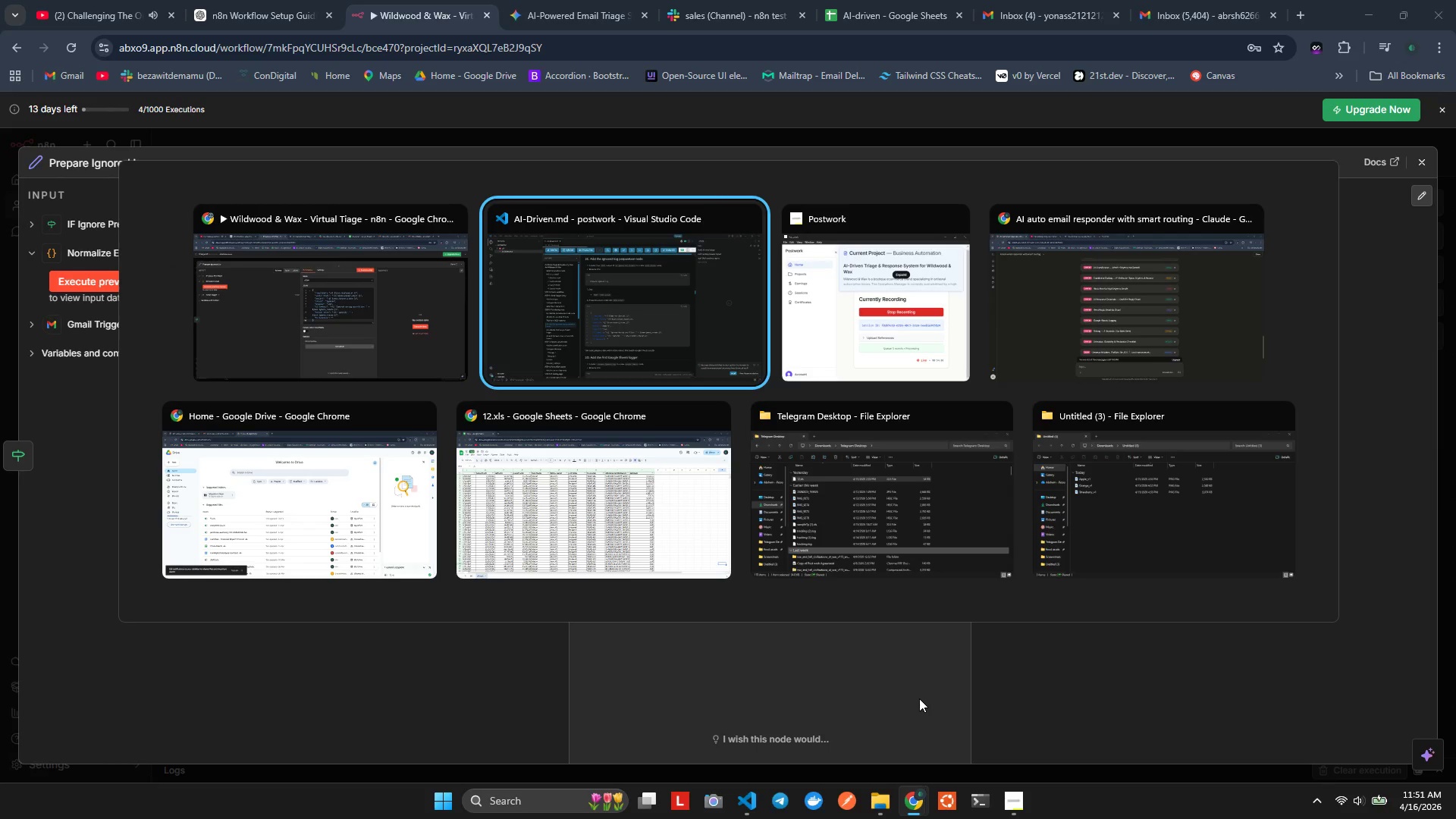 
key(Alt+Control+Tab)